 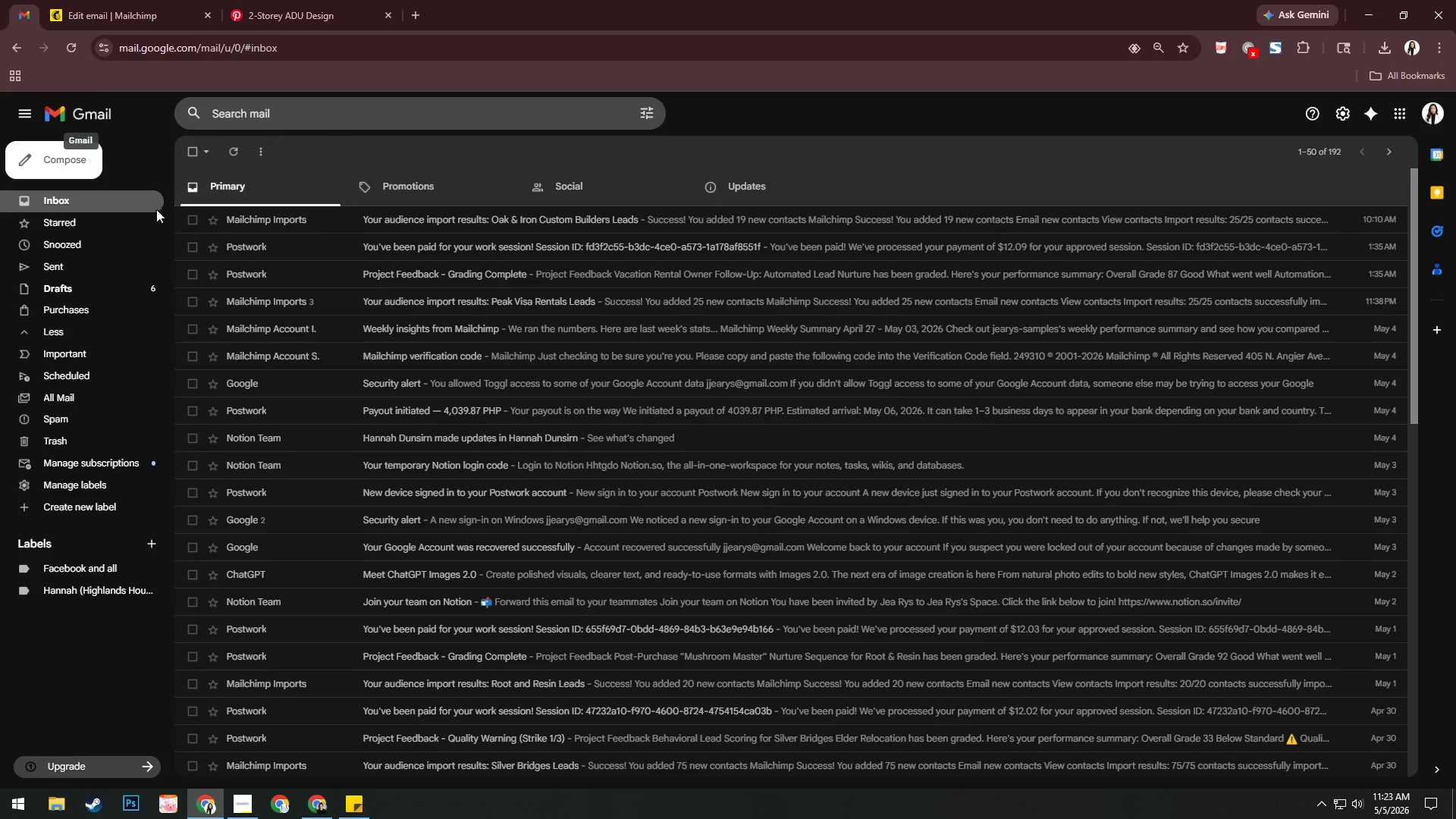 
left_click([74, 290])
 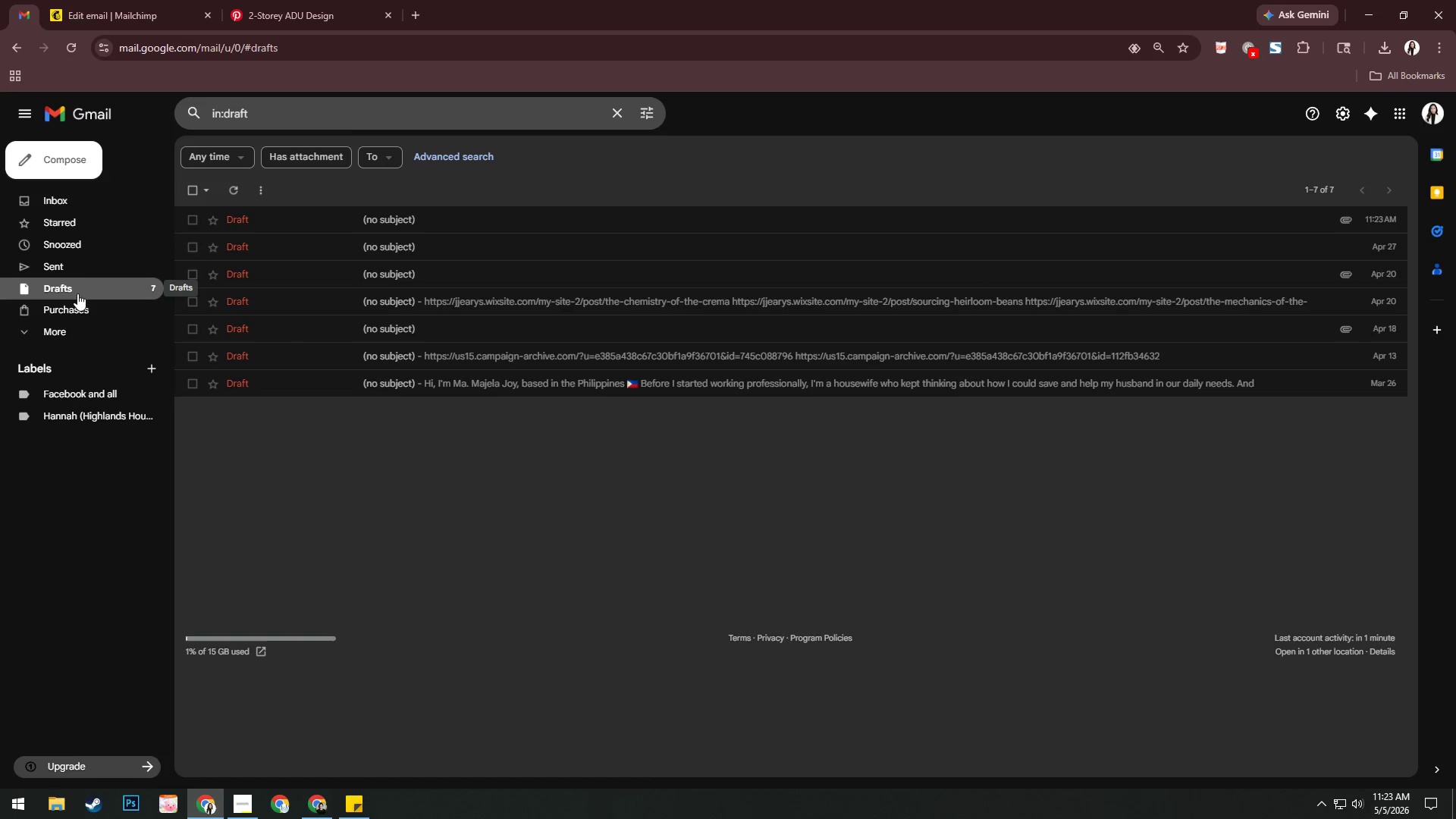 
left_click([584, 221])
 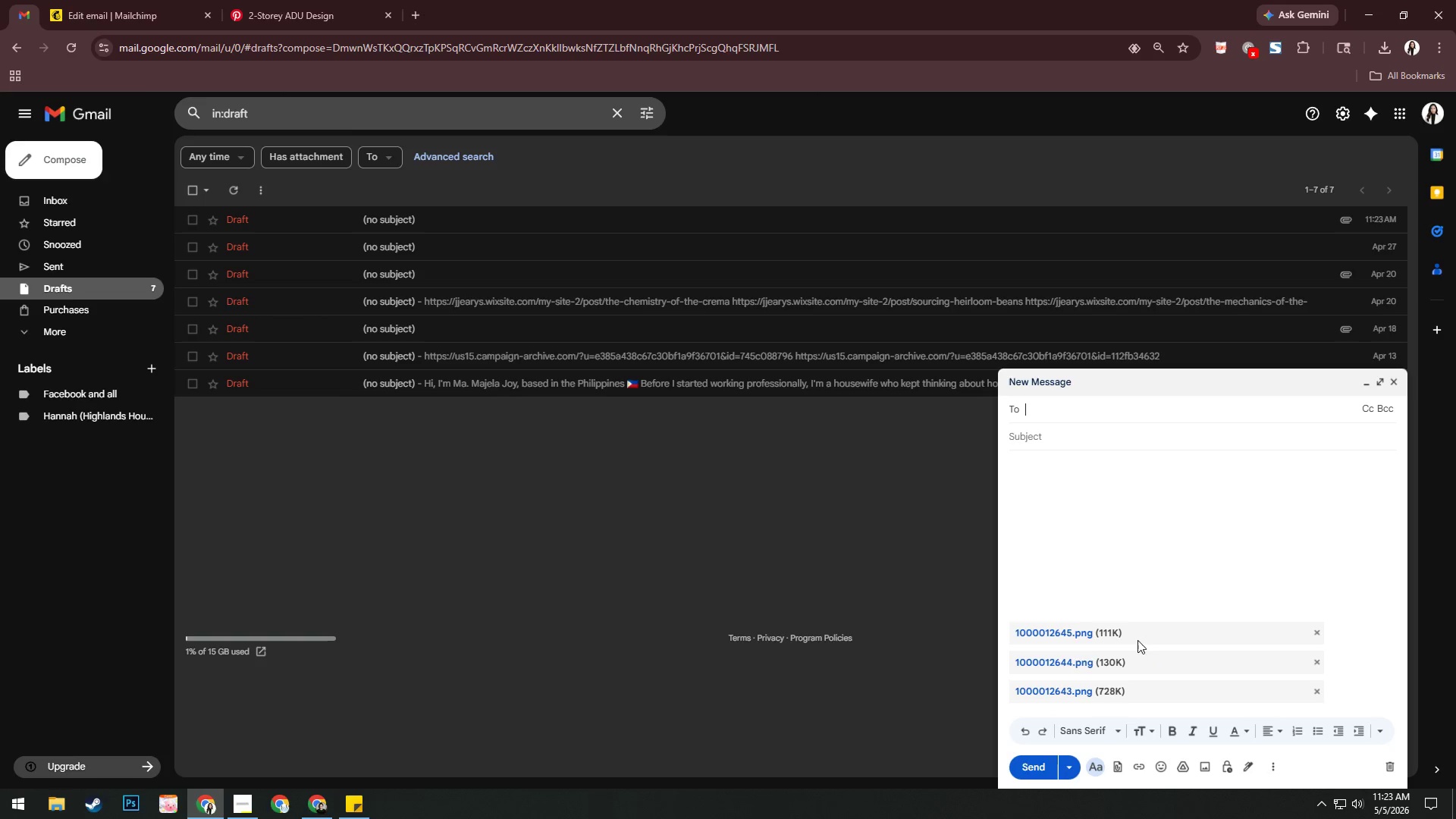 
left_click([1079, 637])
 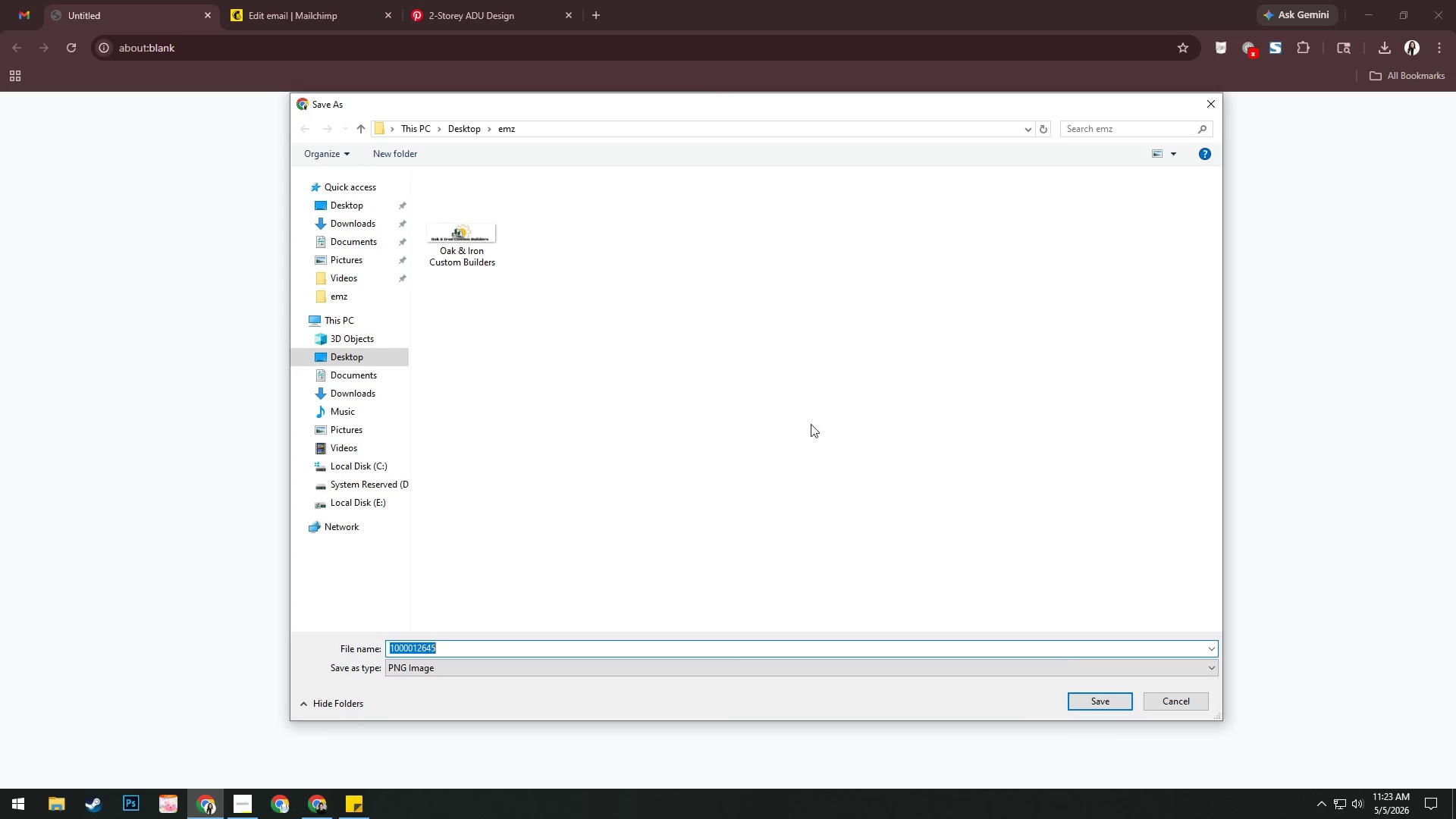 
left_click([352, 291])
 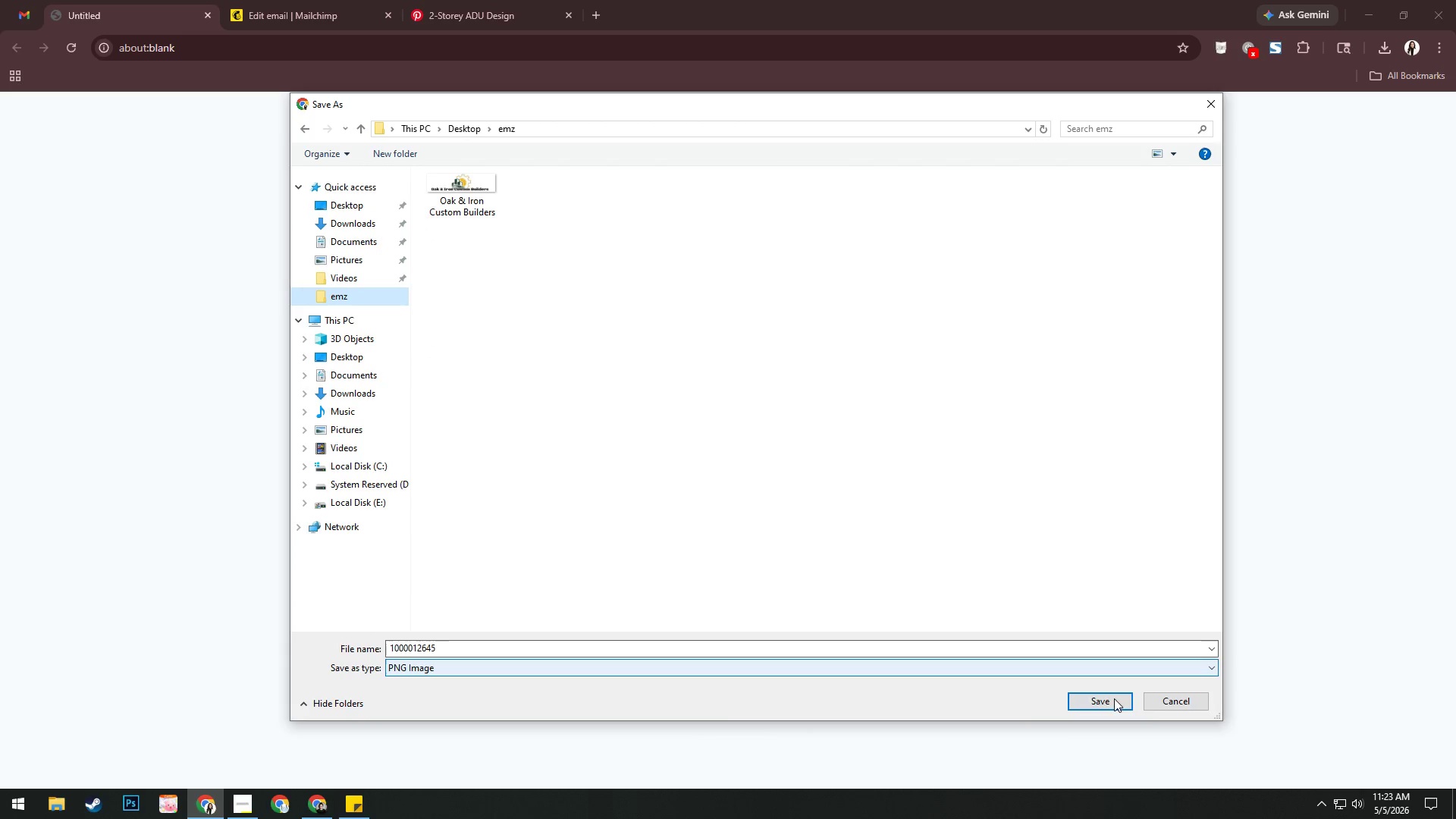 
left_click([1112, 705])
 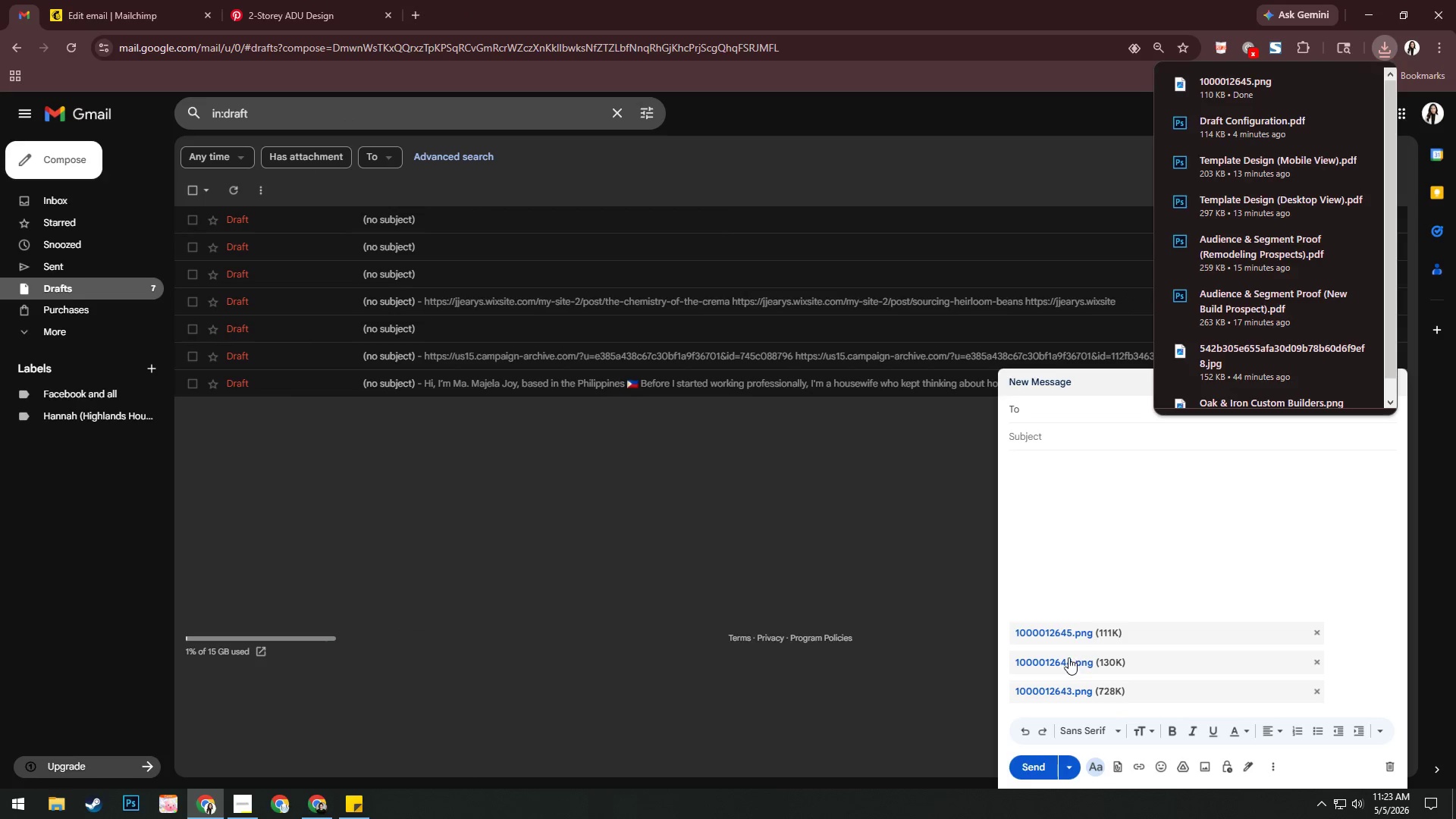 
left_click([1066, 659])
 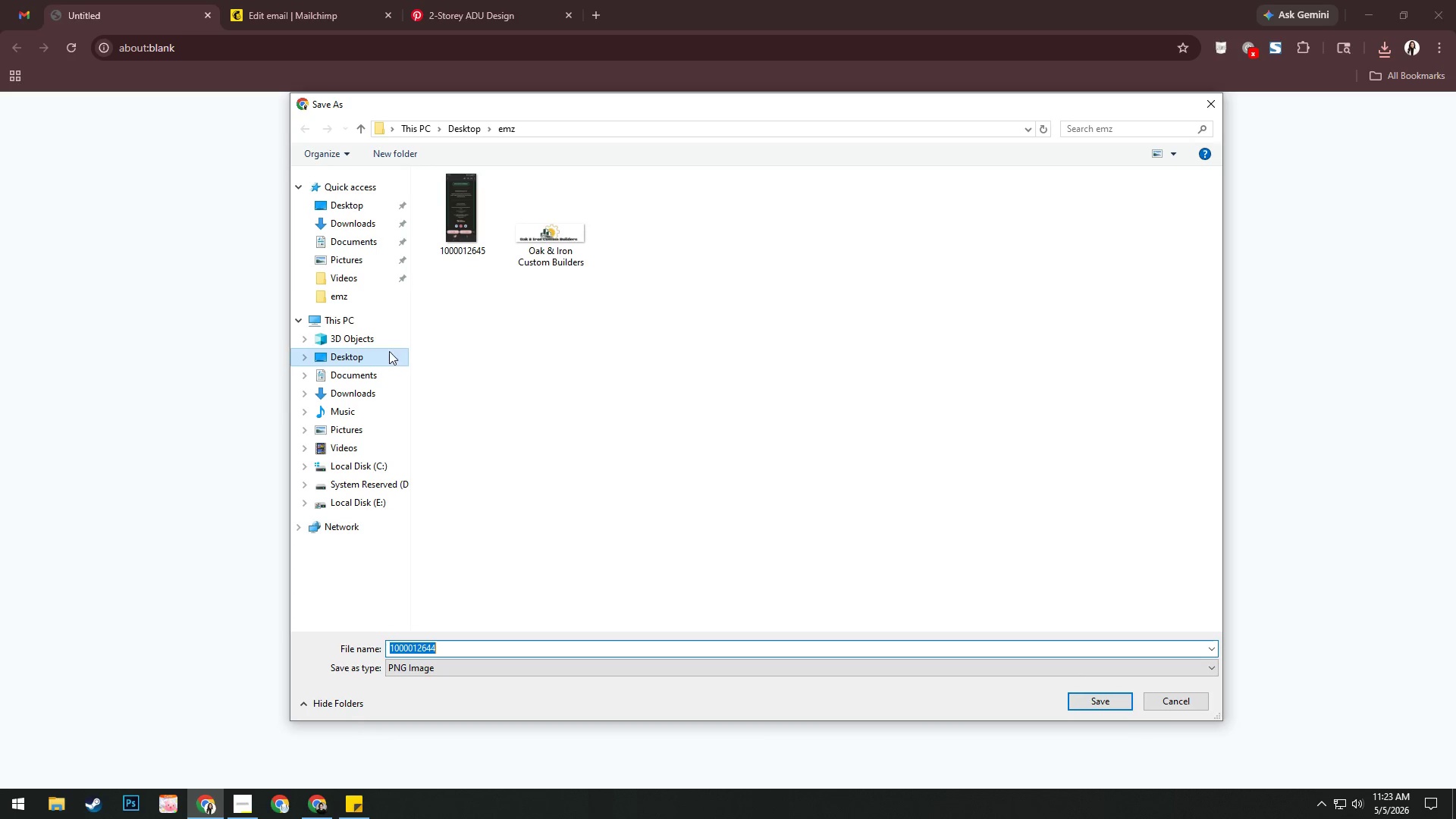 
left_click([372, 299])
 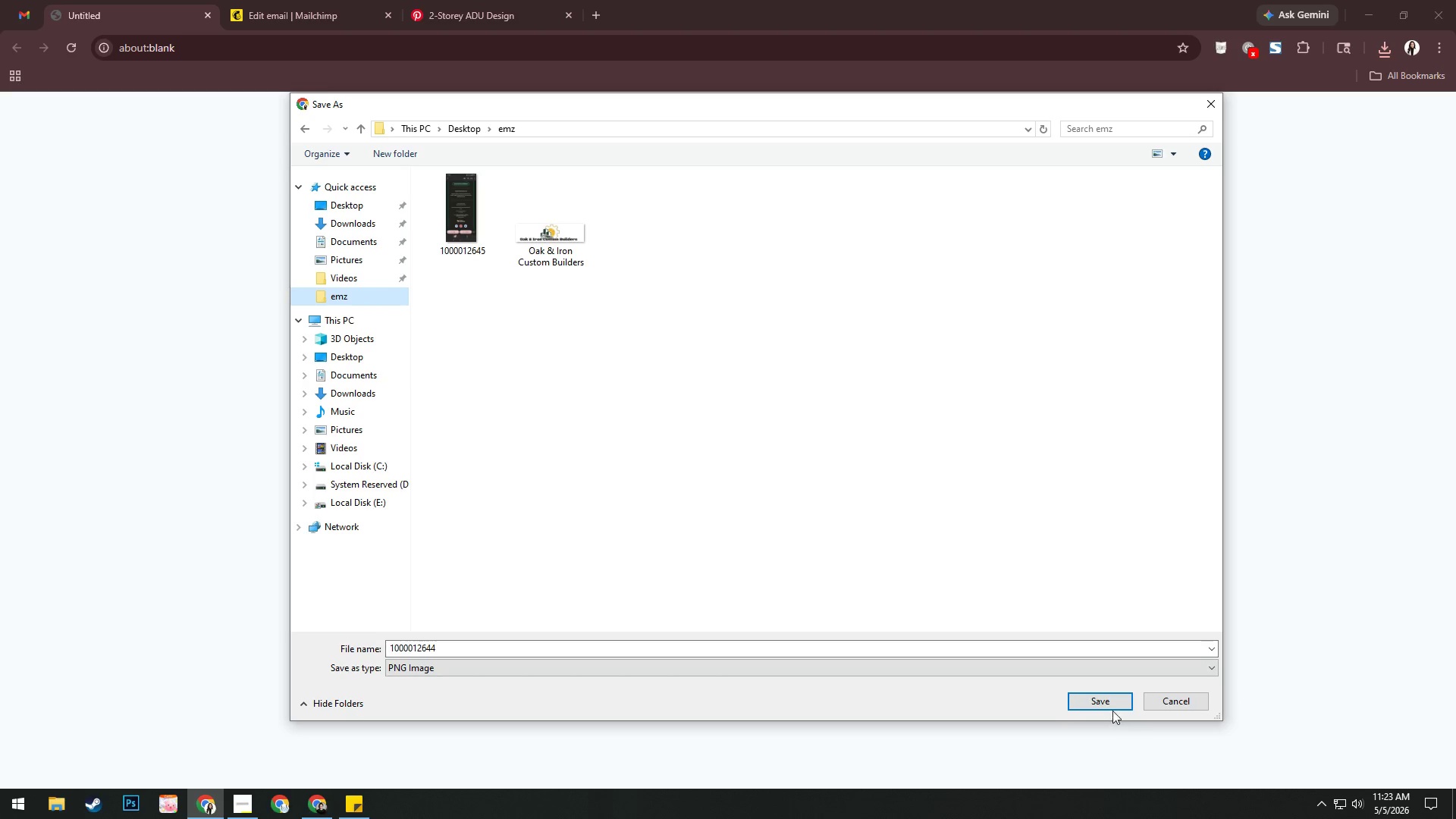 
left_click([1112, 697])
 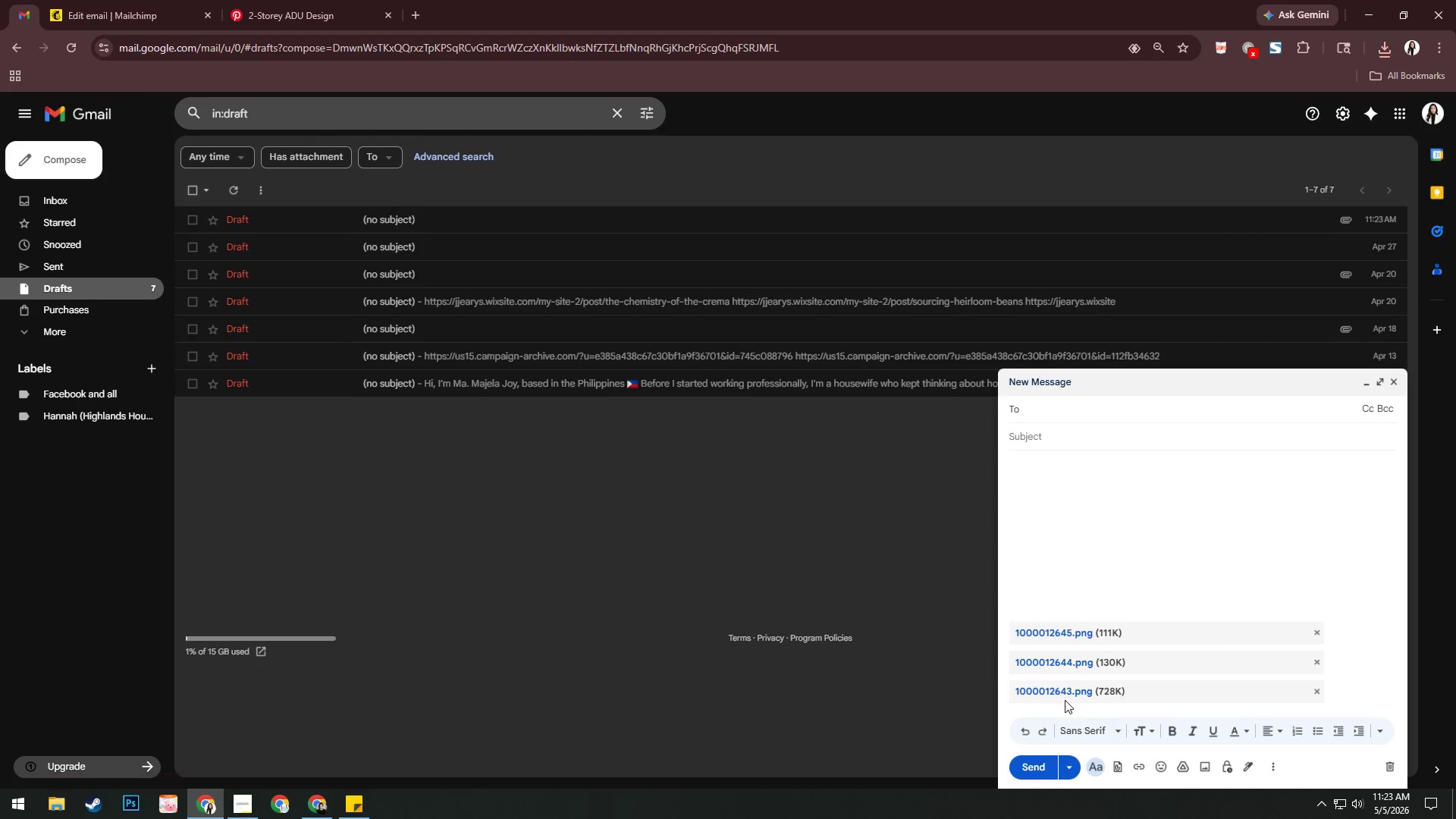 
left_click([1066, 698])
 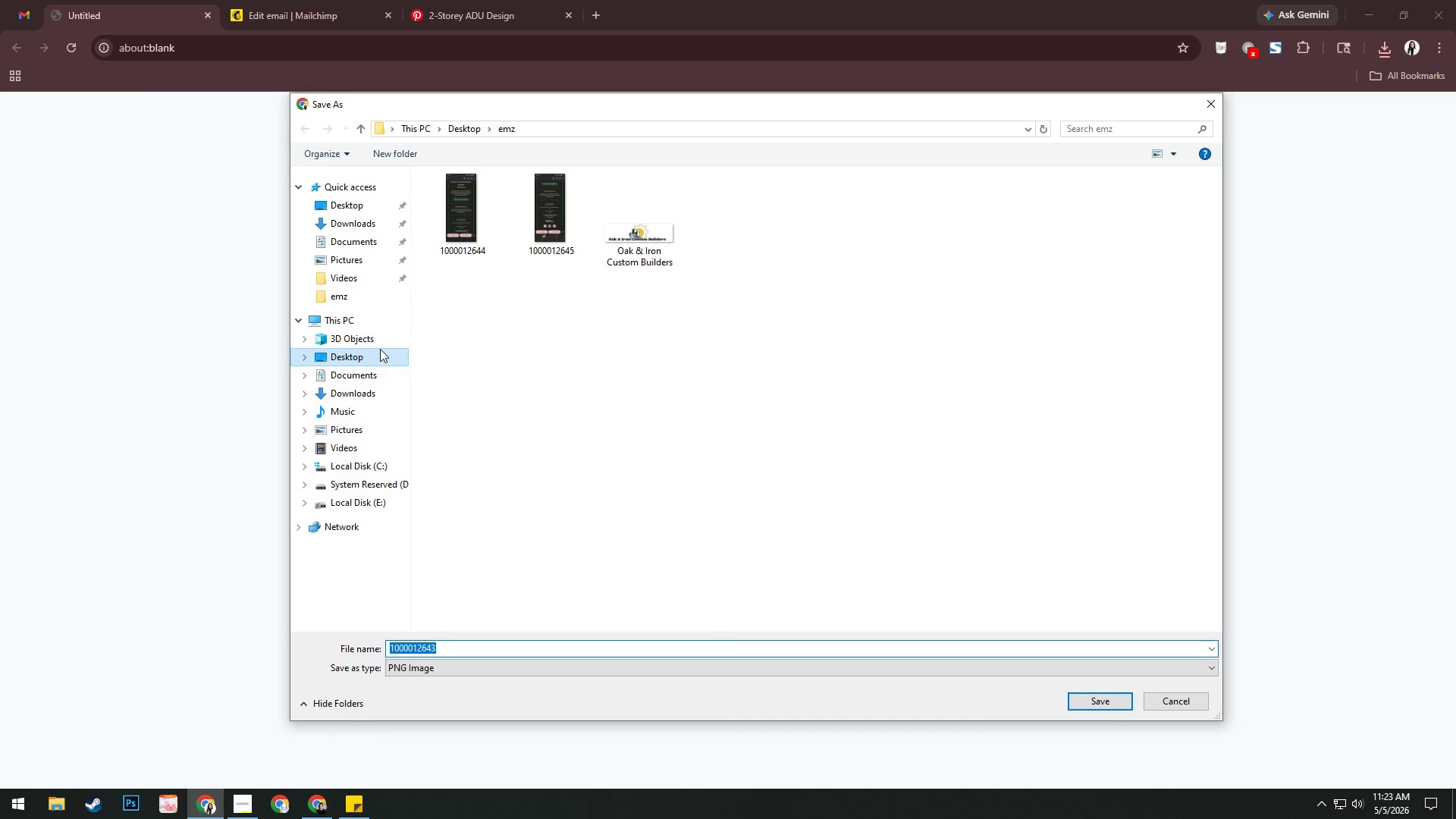 
left_click([365, 293])
 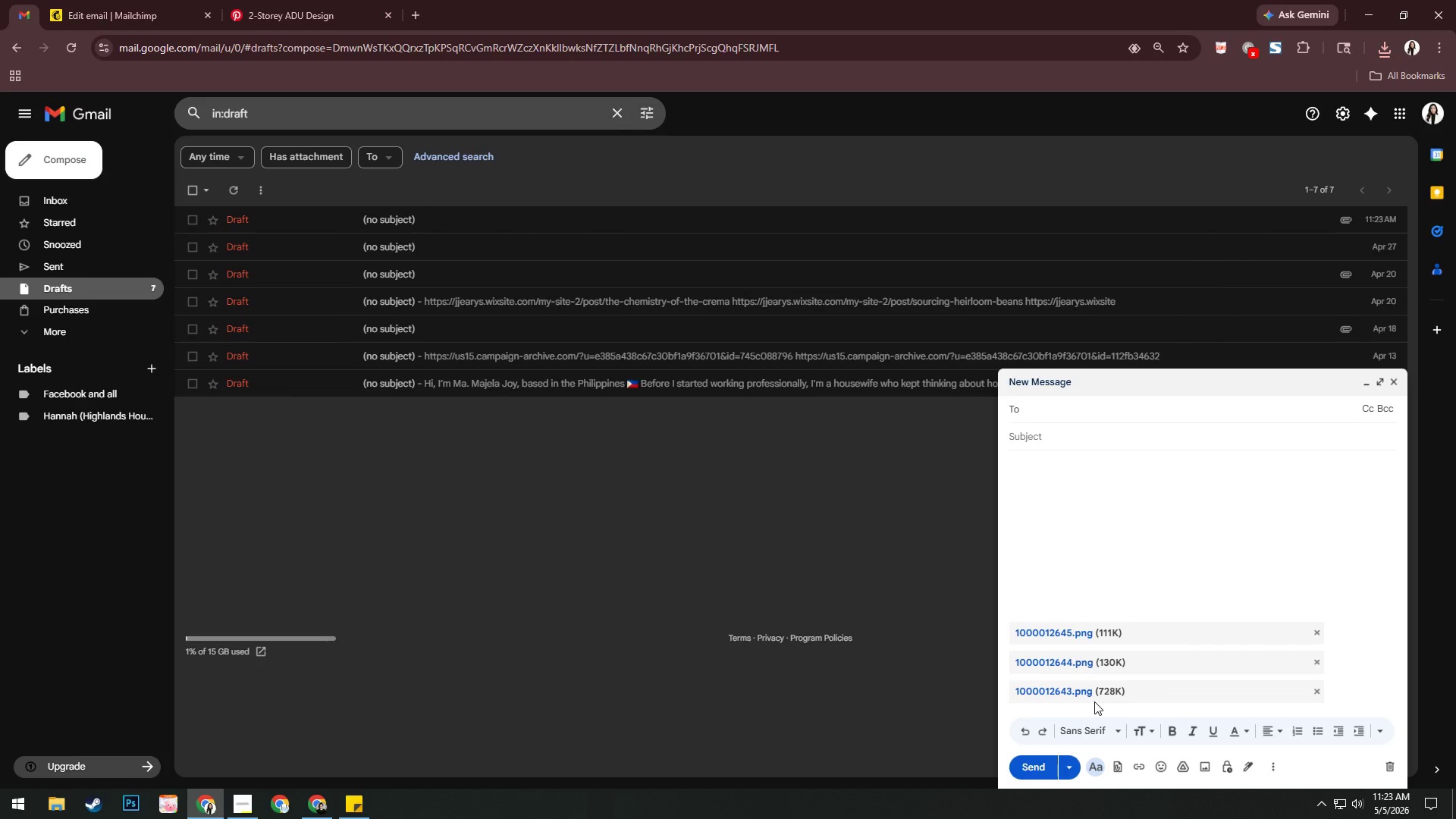 
wait(8.0)
 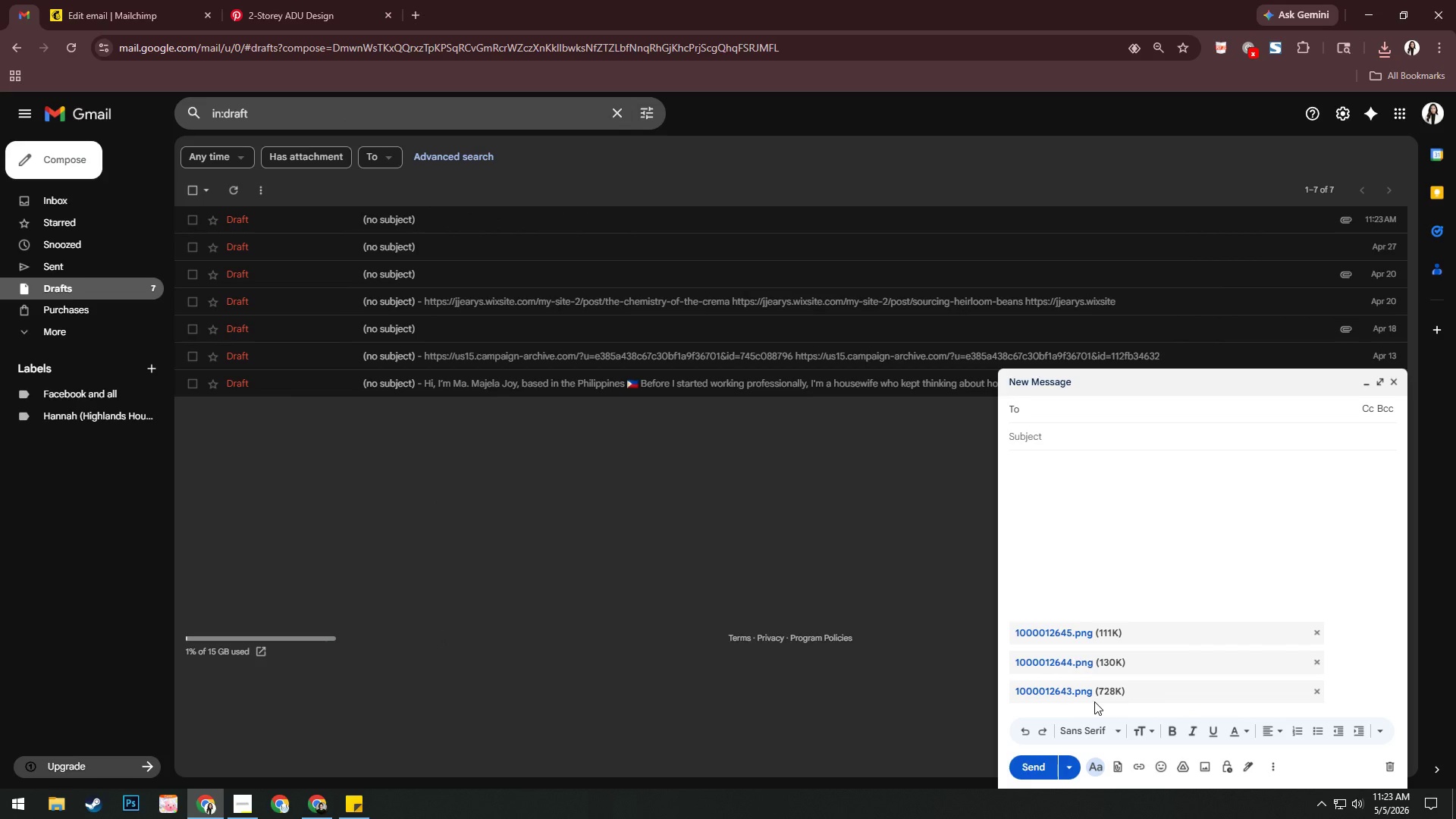 
left_click([82, 115])
 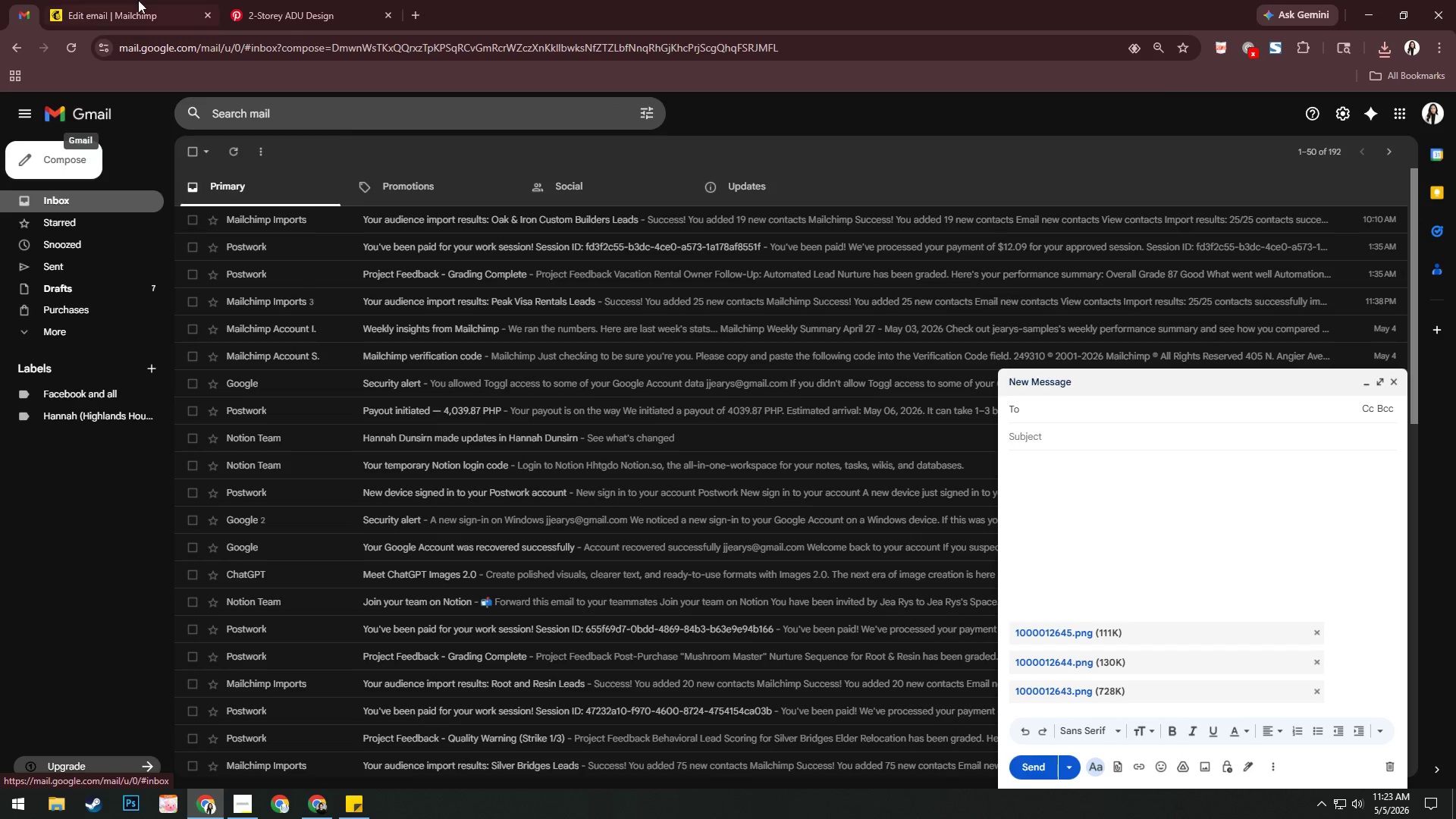 
left_click([137, 0])
 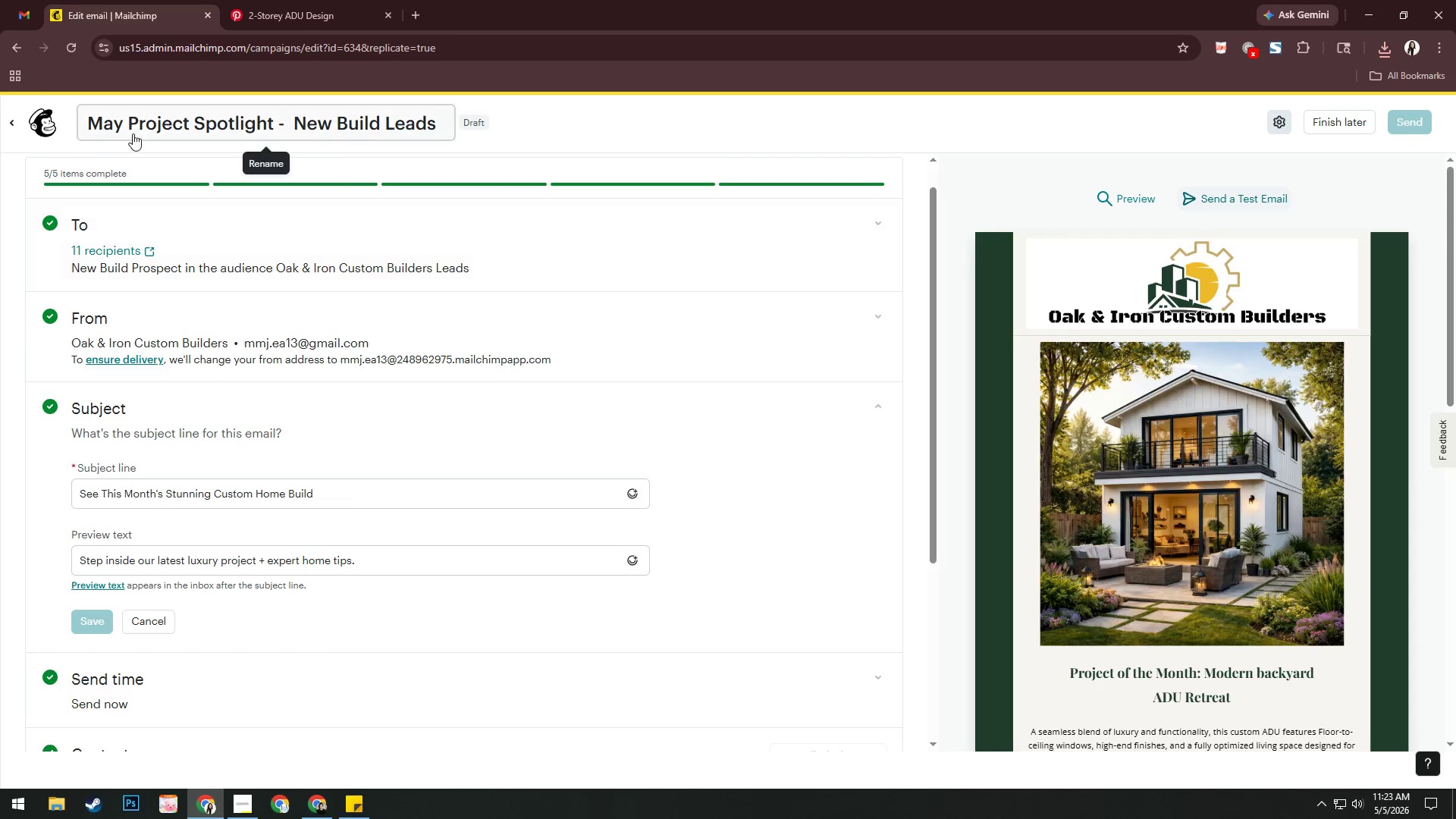 